 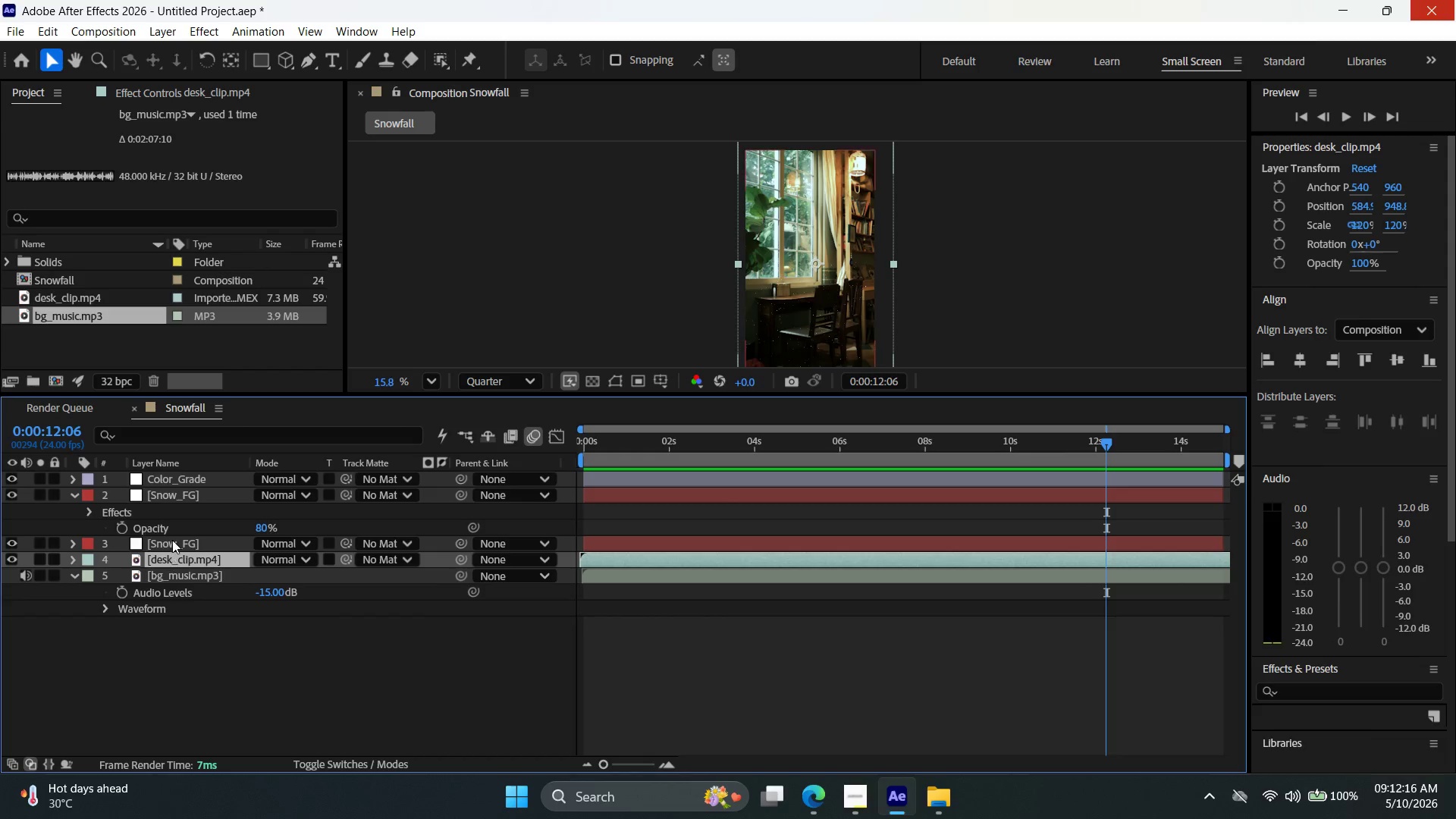 
double_click([173, 538])
 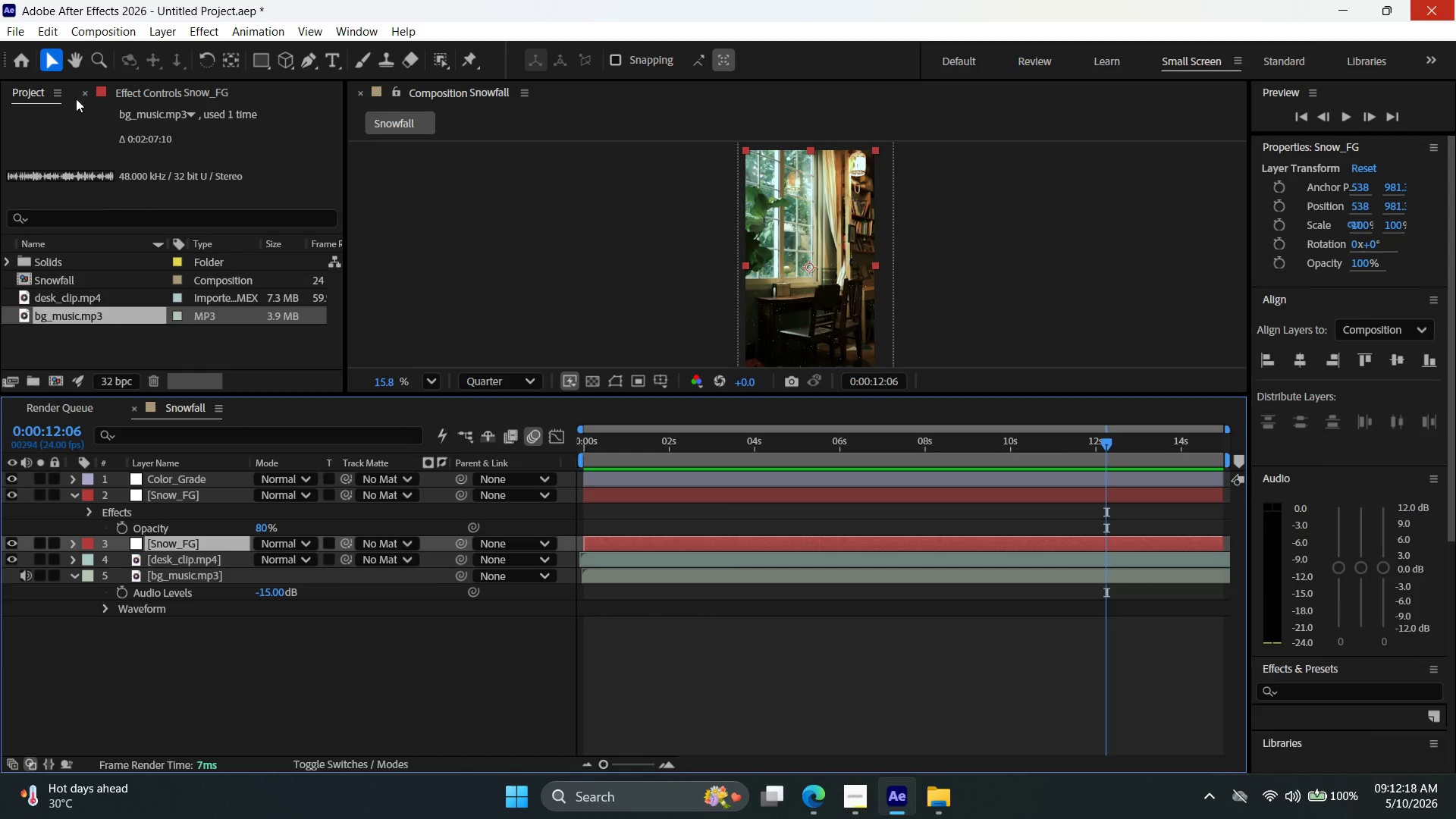 
left_click([157, 92])
 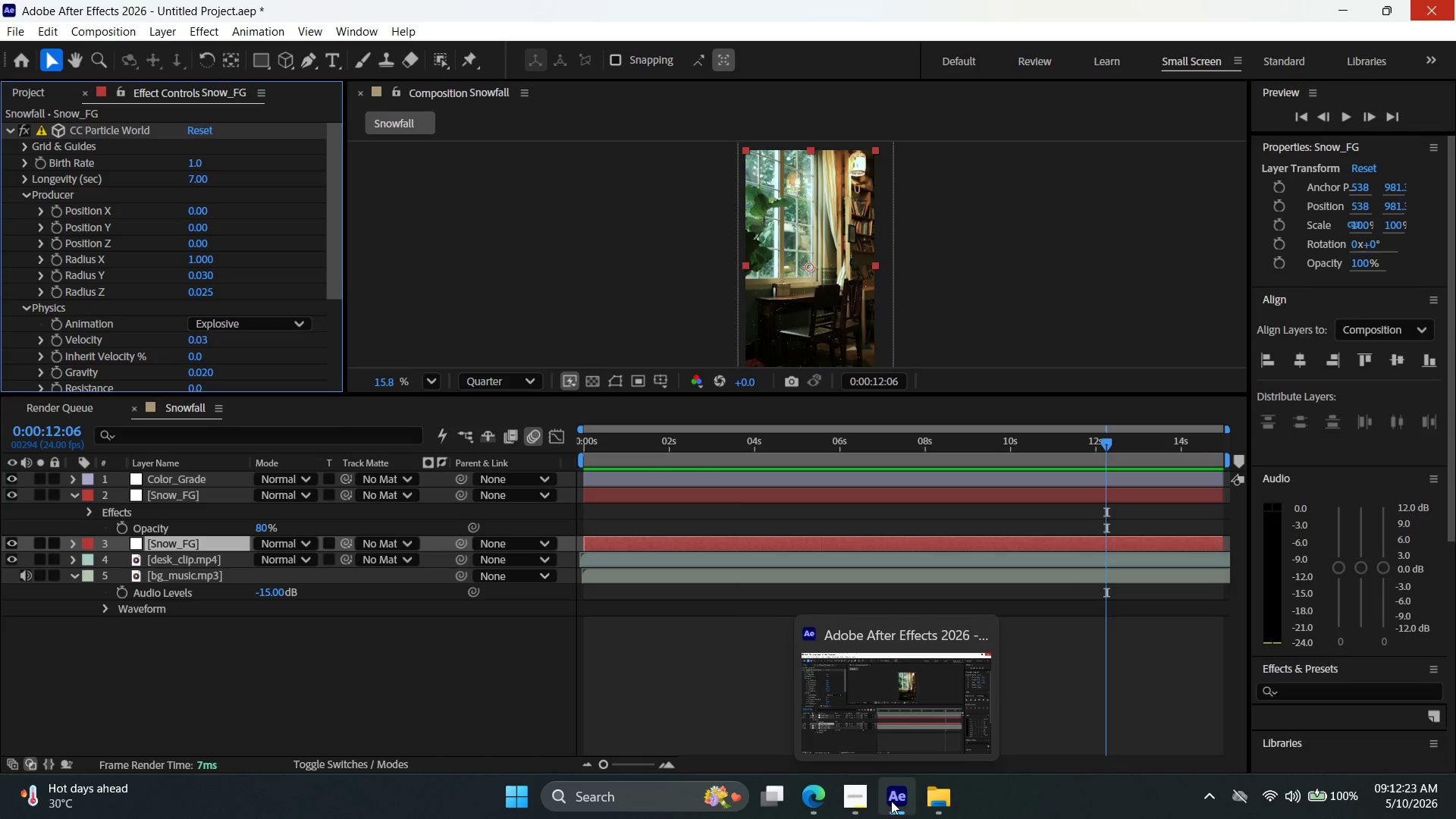 
wait(5.95)
 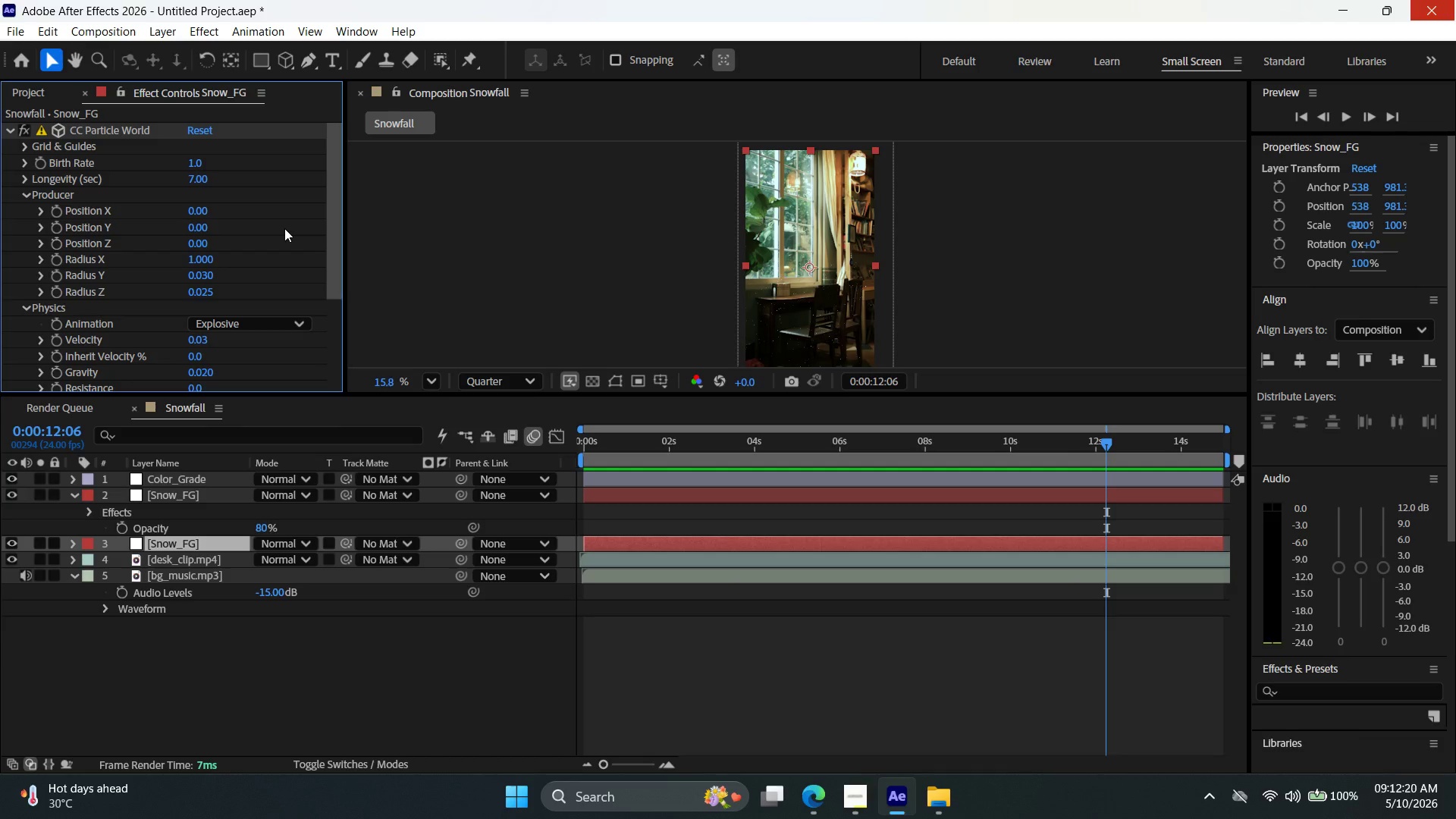 
left_click([1121, 818])
 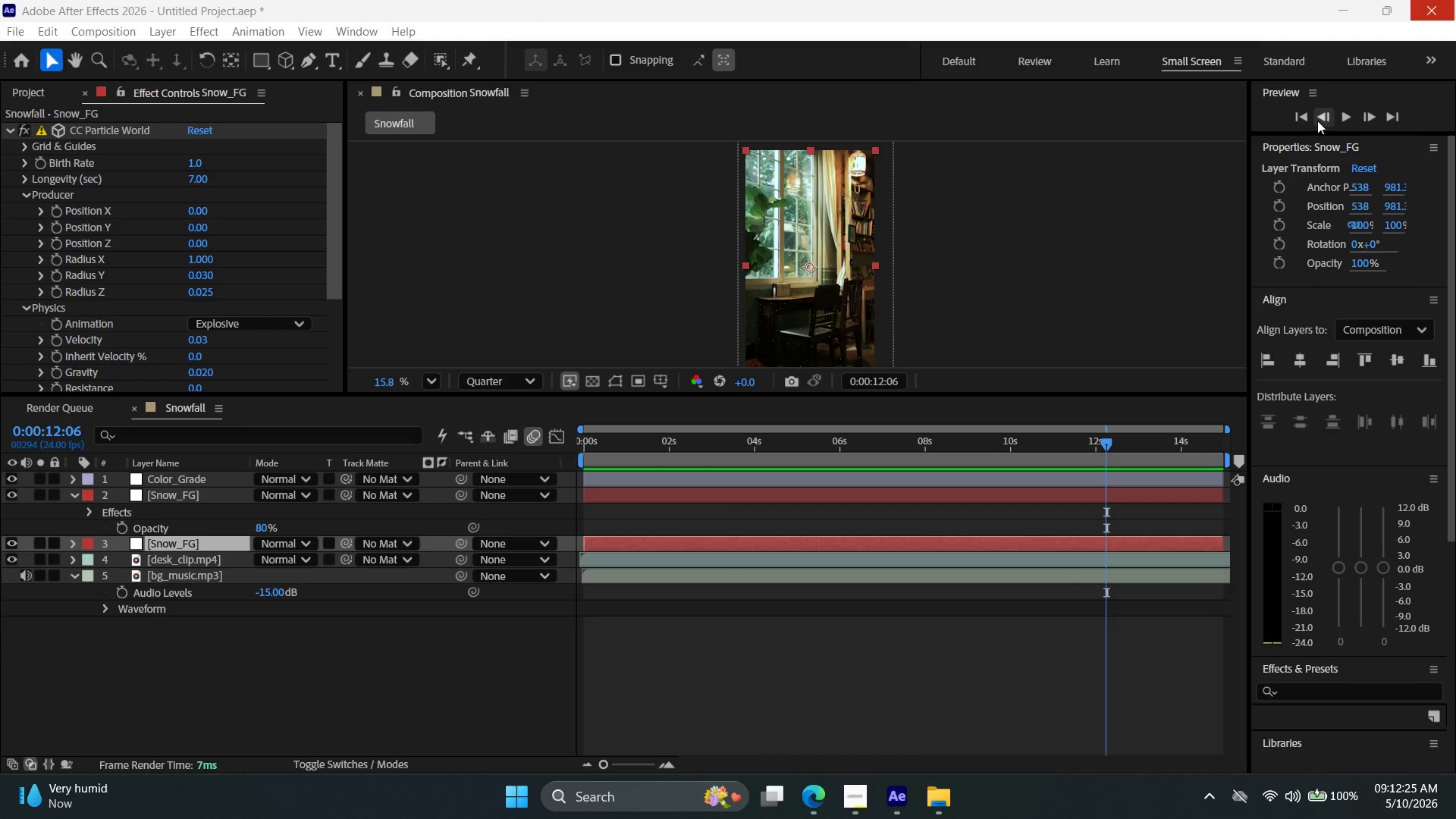 
left_click([1309, 118])
 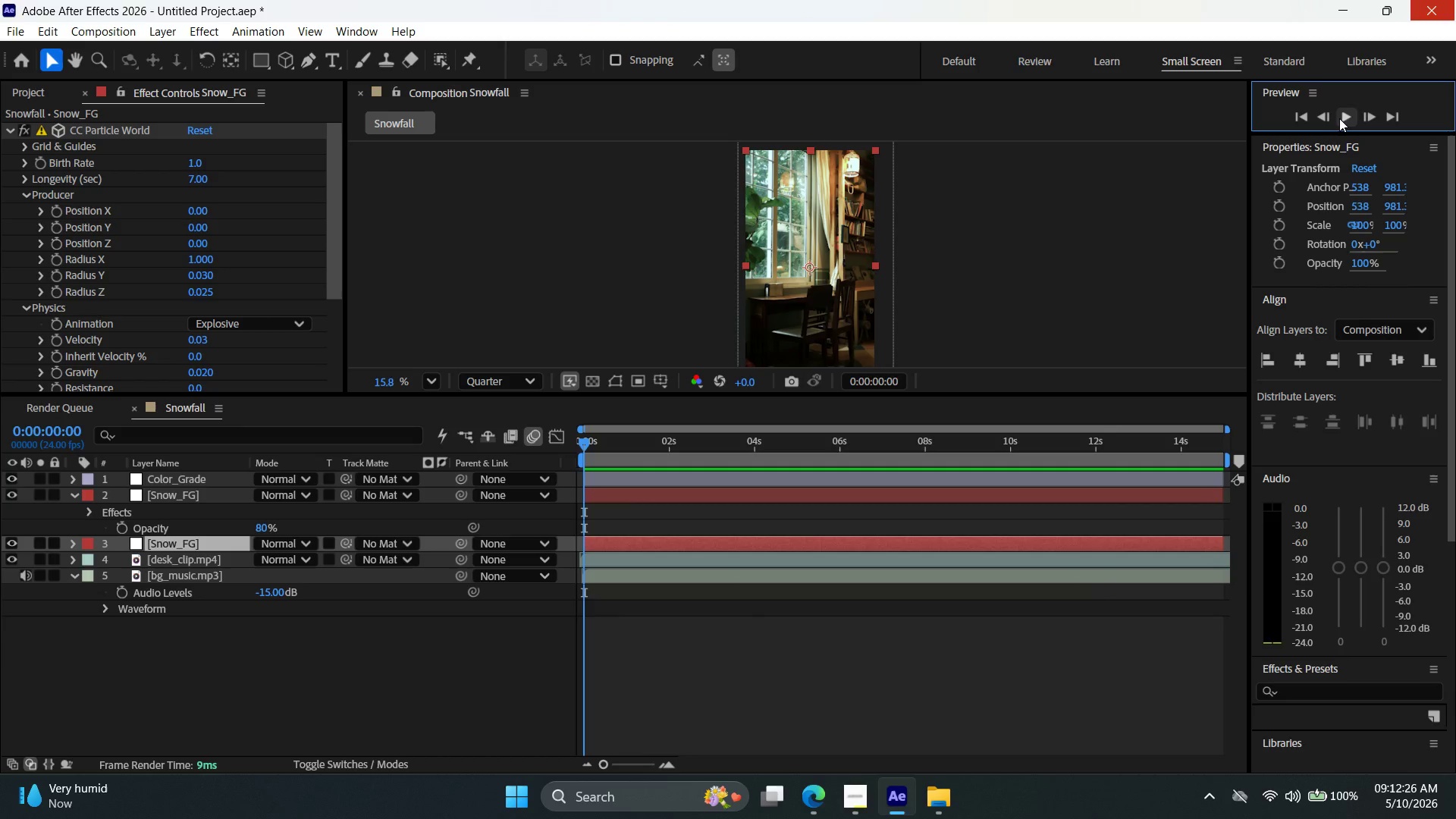 
left_click([1339, 118])
 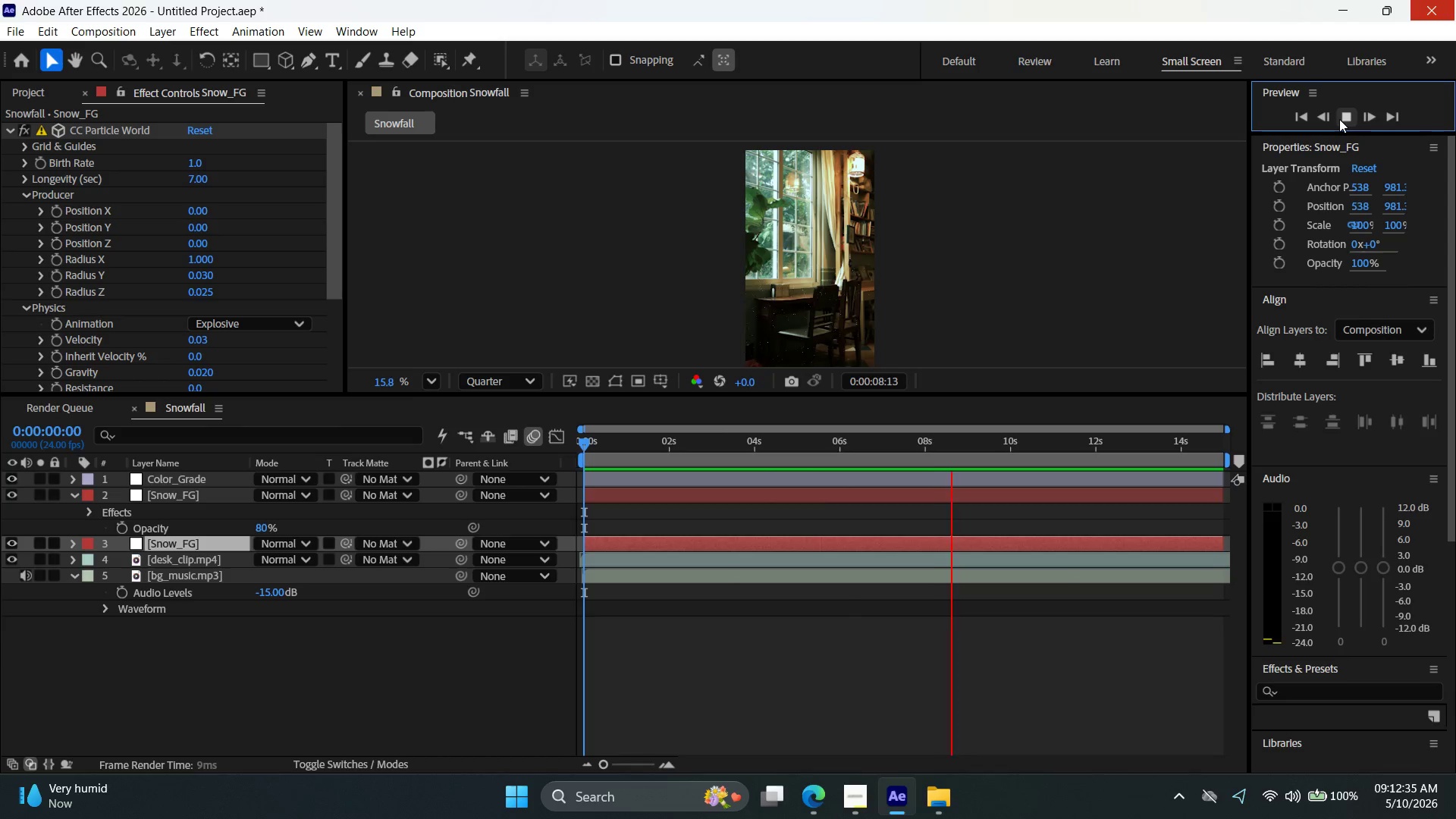 
wait(13.84)
 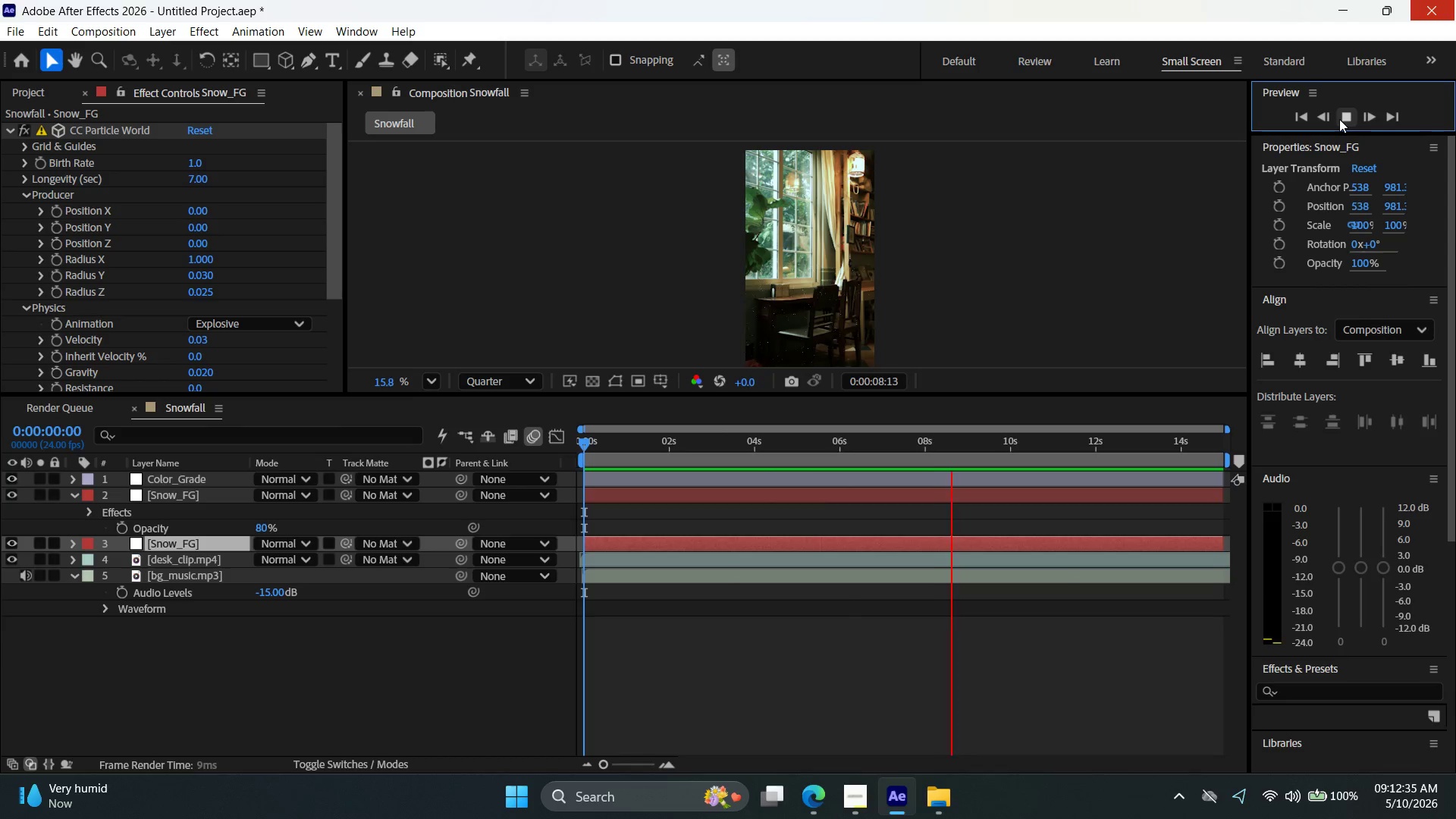 
left_click([1351, 115])
 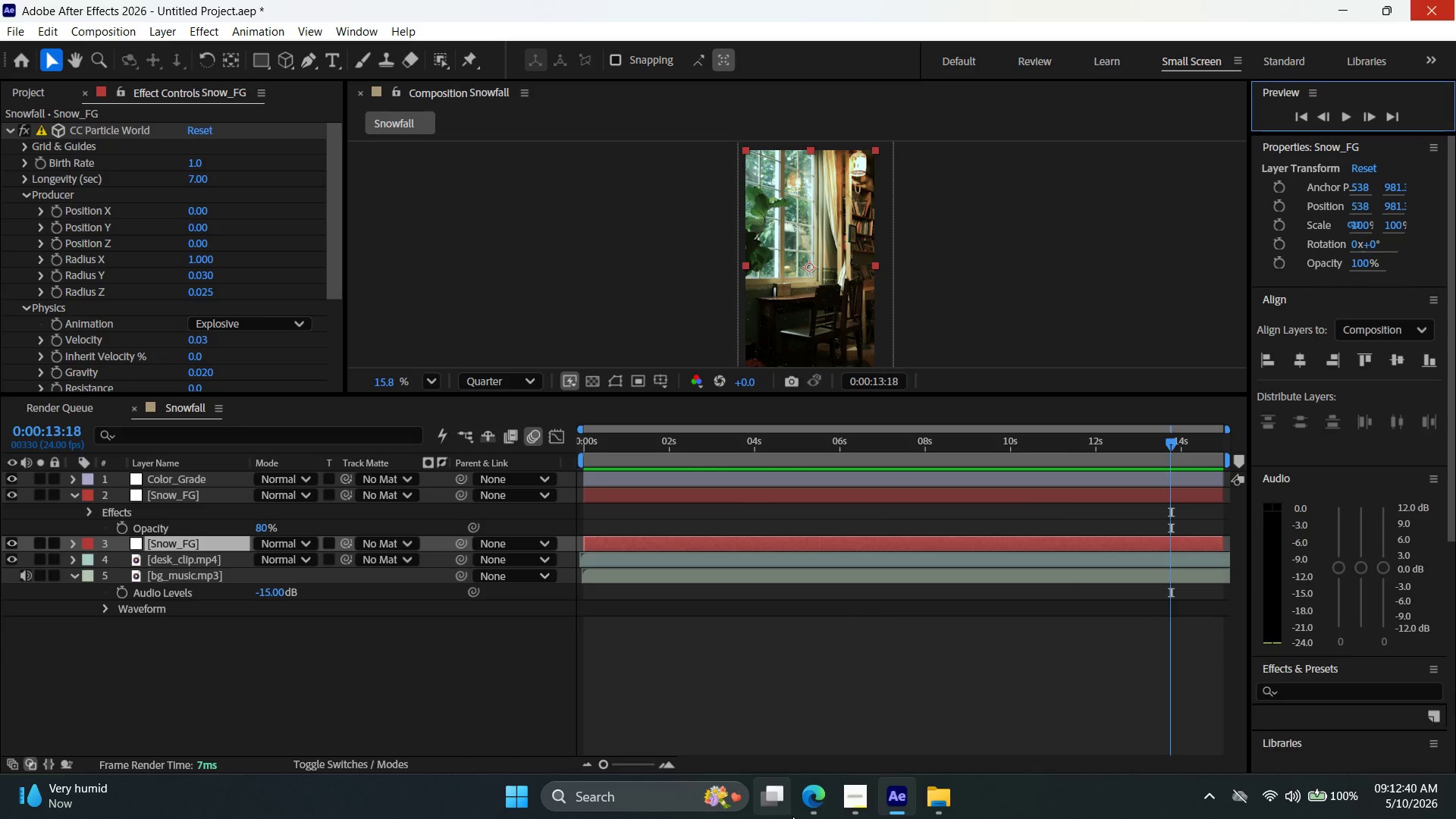 
left_click([819, 811])
 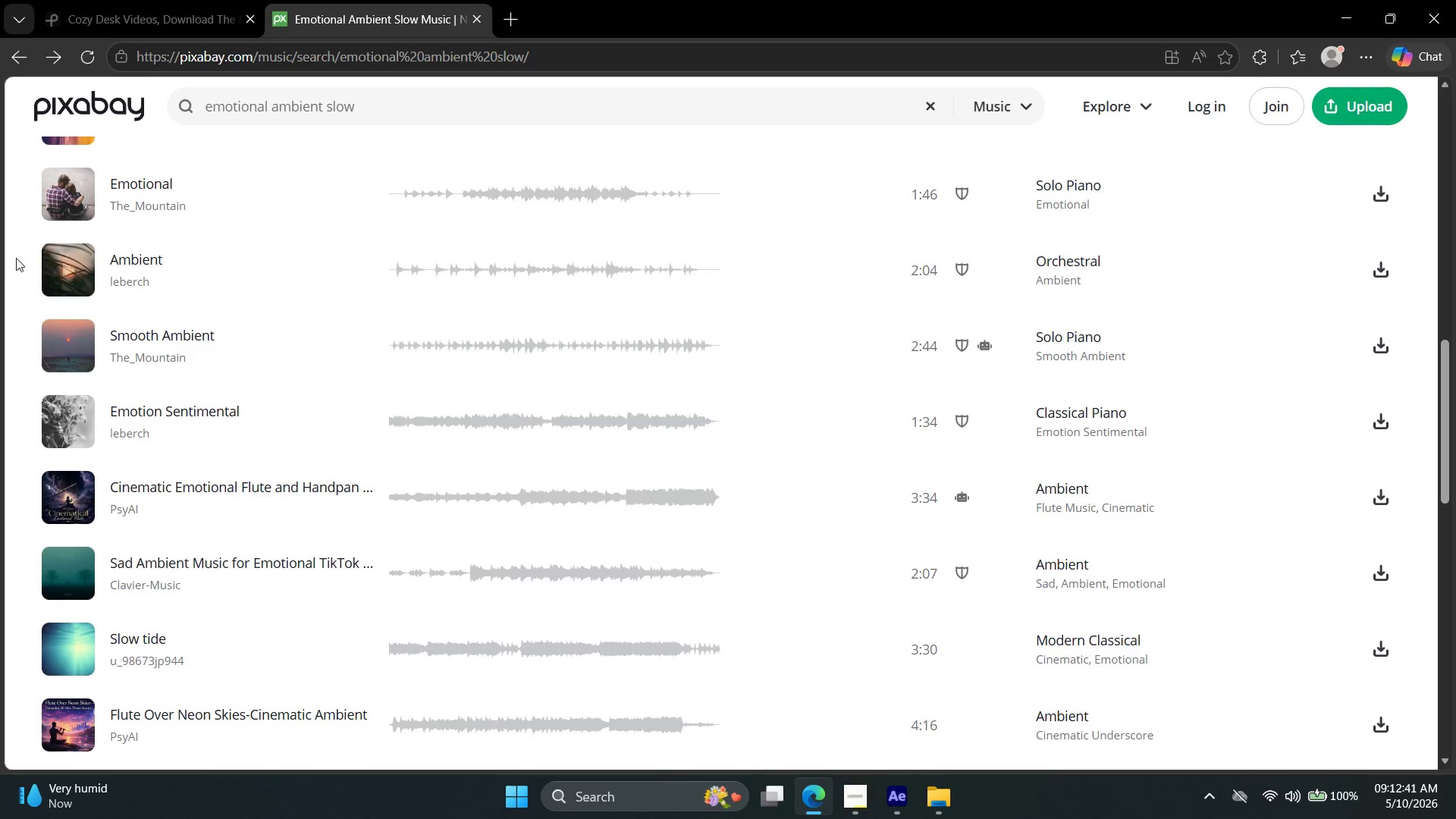 
left_click([71, 191])
 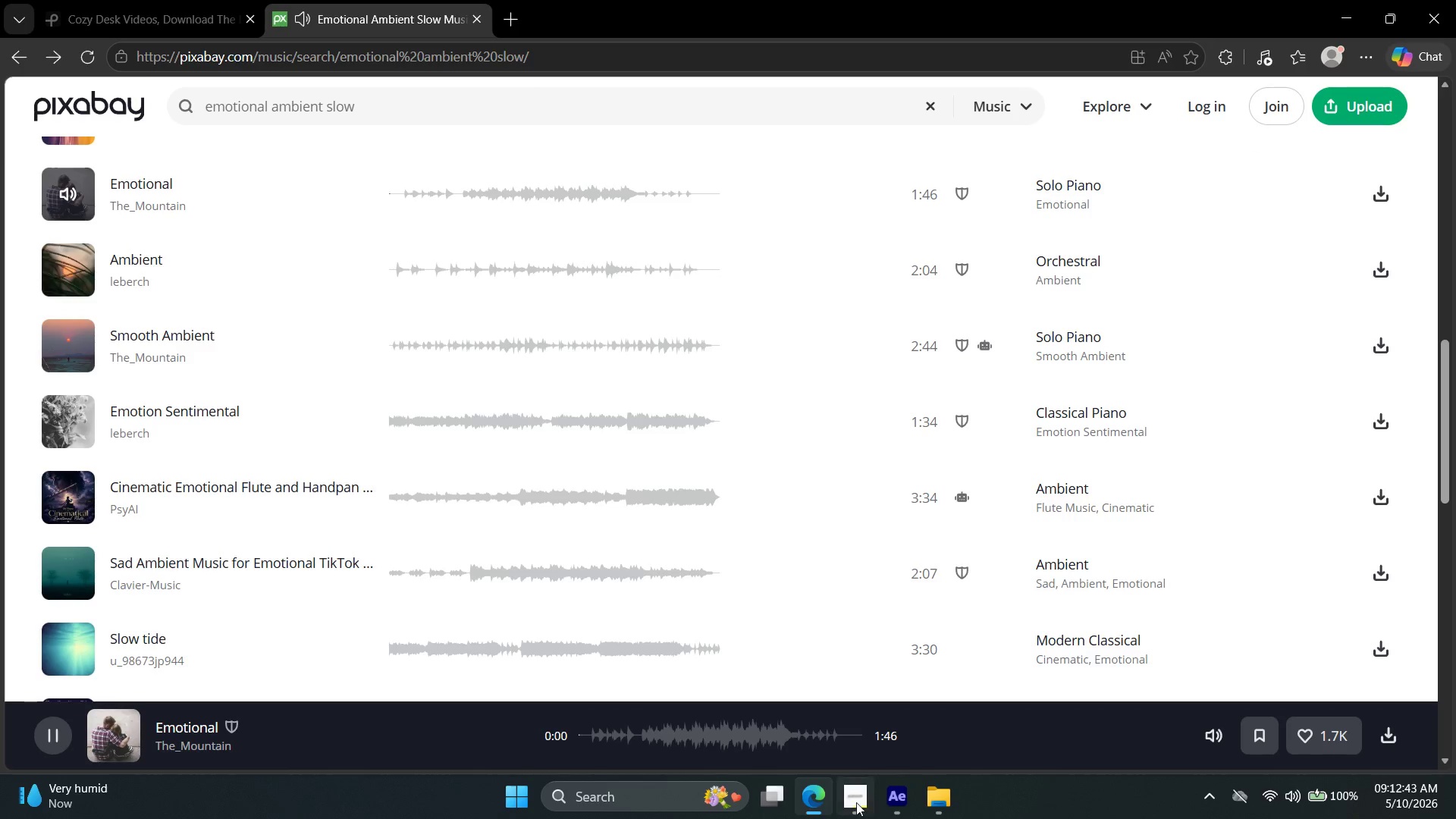 
left_click([851, 802])